 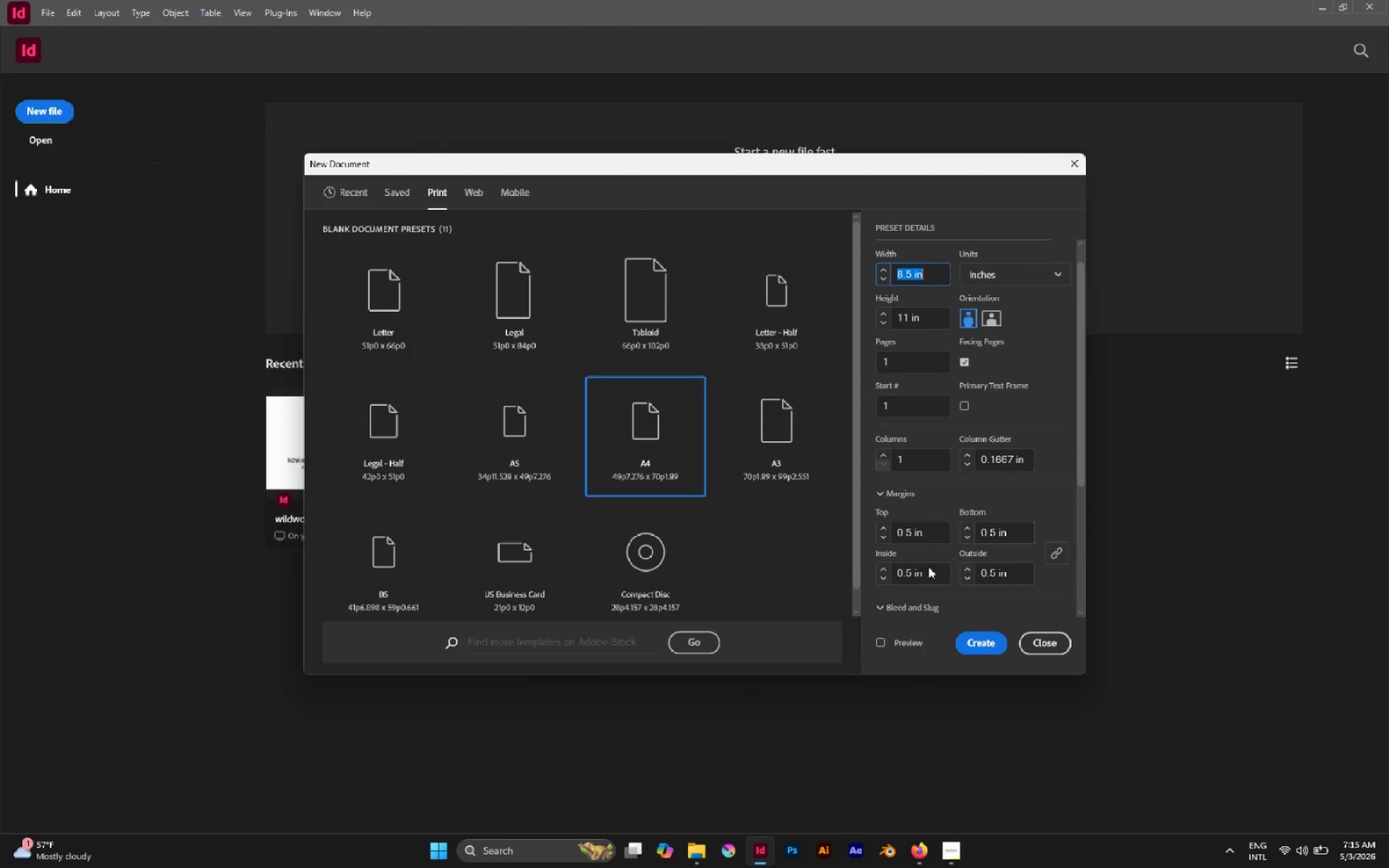 
left_click([885, 603])
 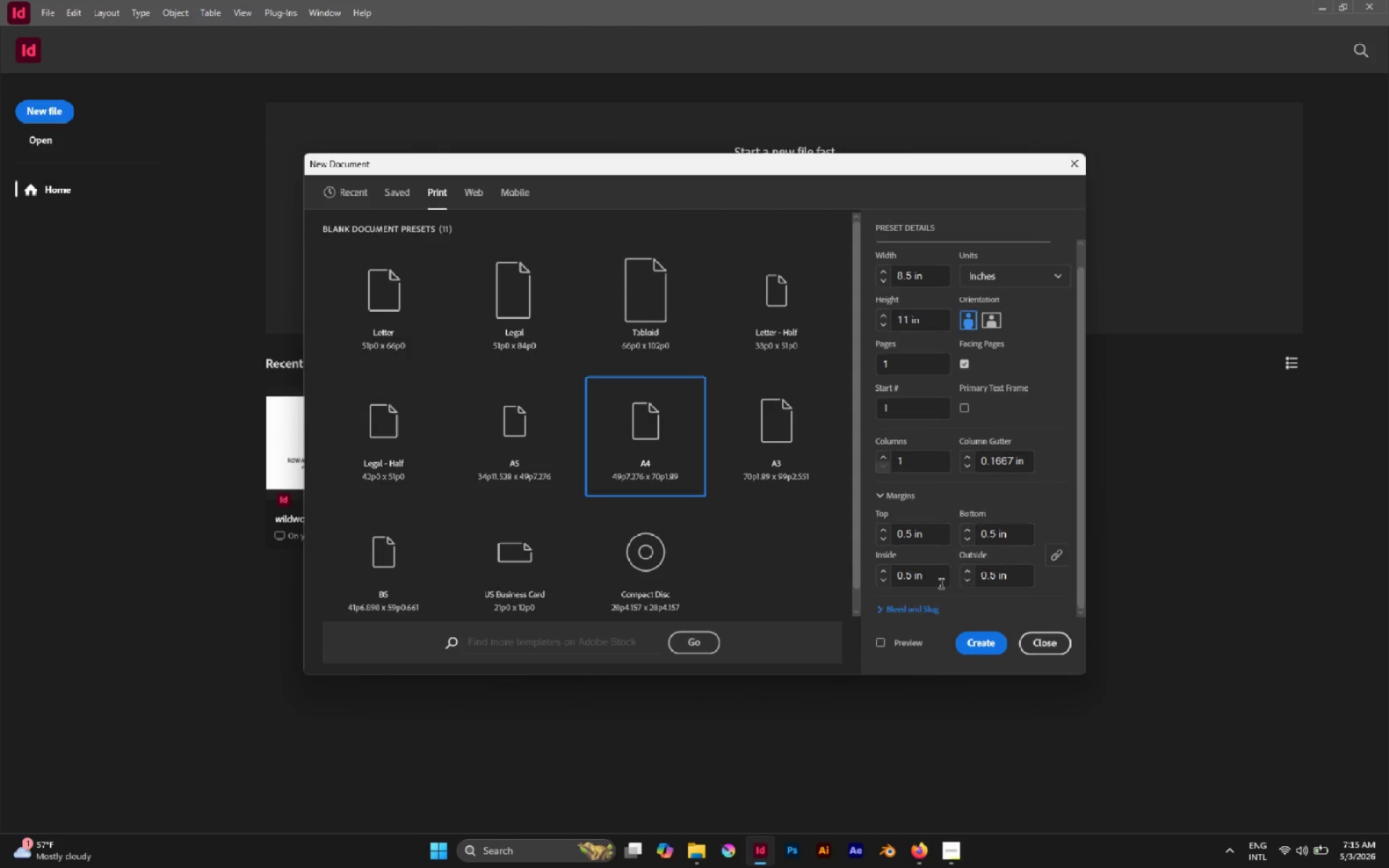 
scroll: coordinate [945, 601], scroll_direction: down, amount: 7.0
 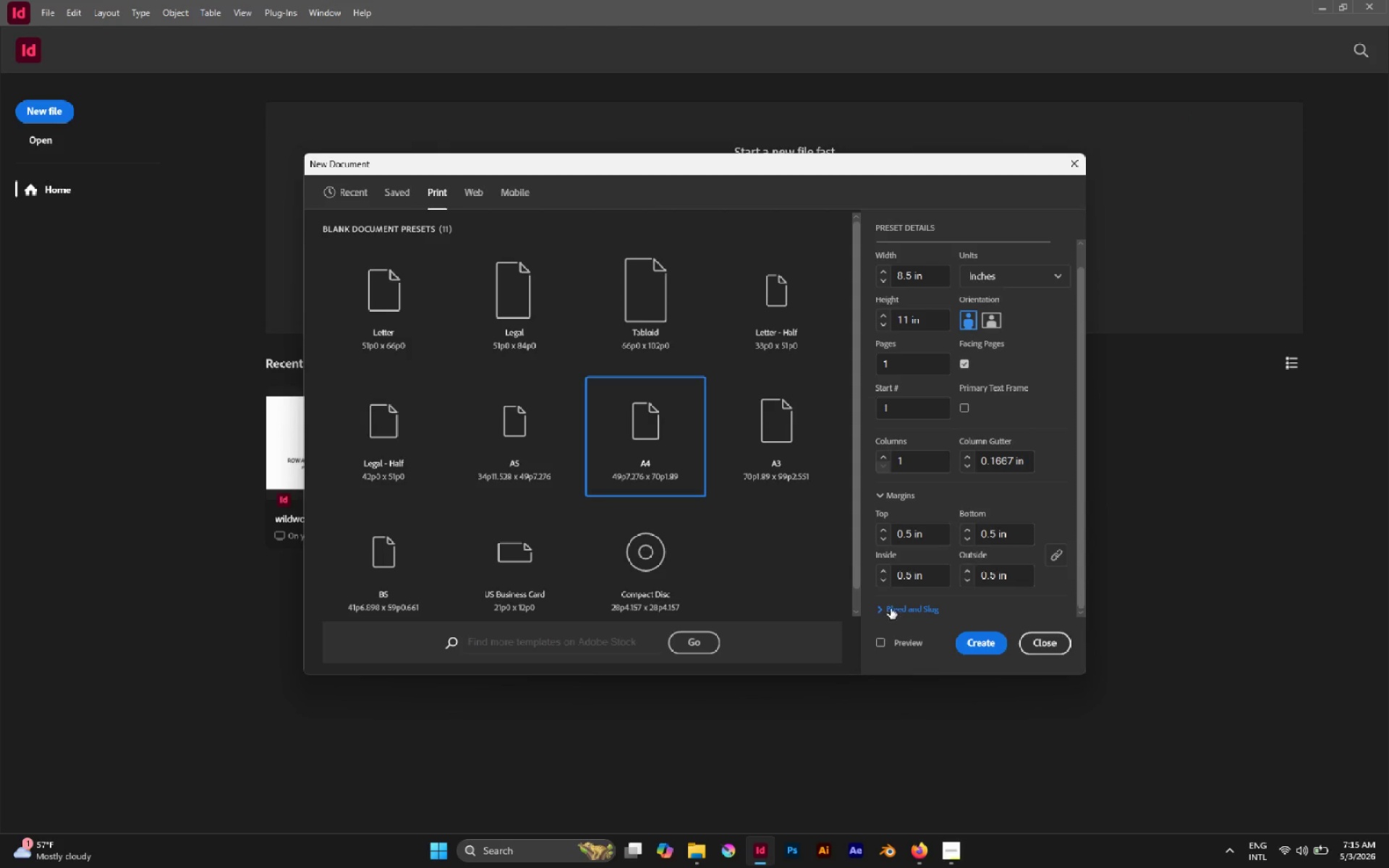 
left_click([883, 606])
 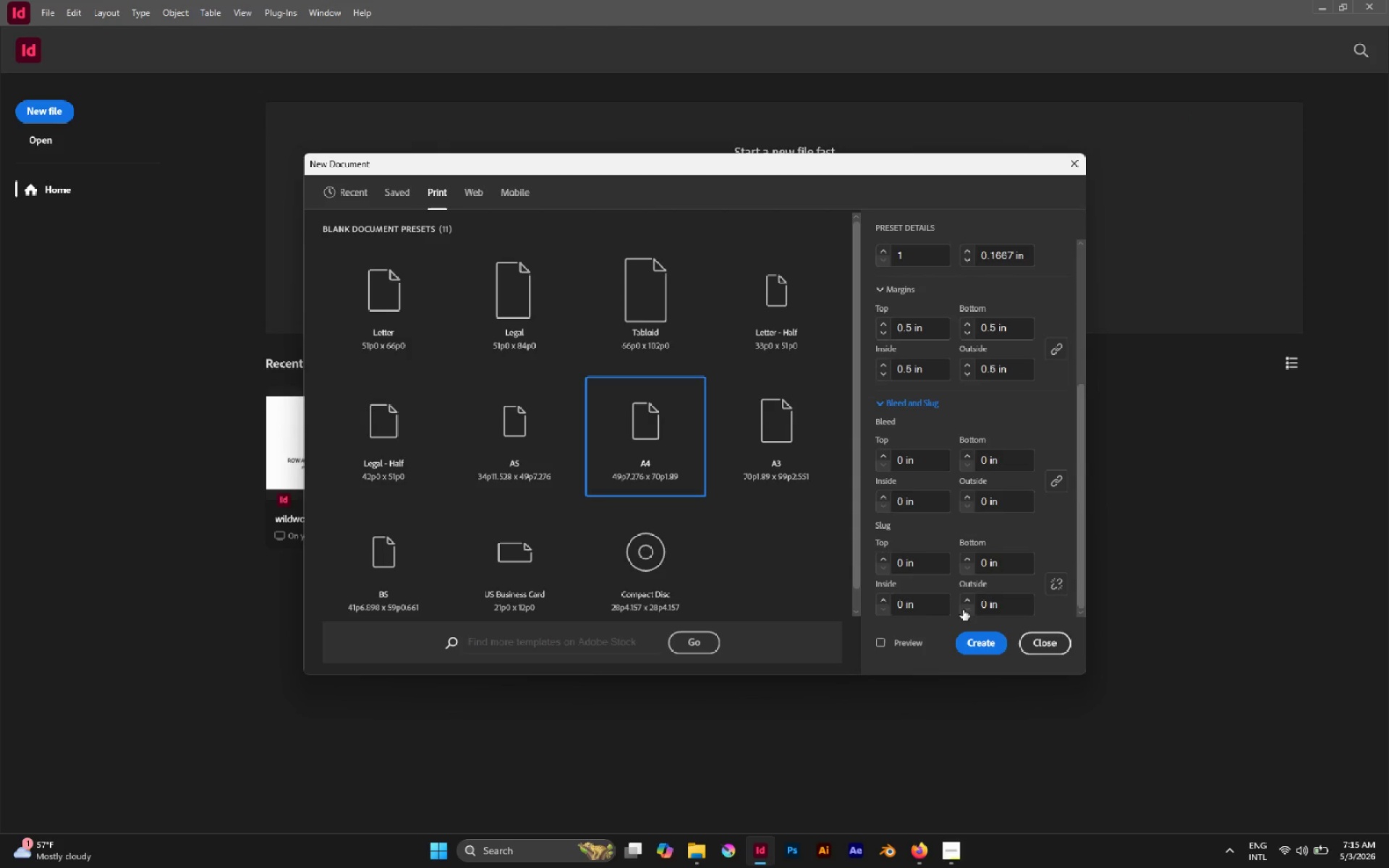 
scroll: coordinate [963, 610], scroll_direction: down, amount: 1.0
 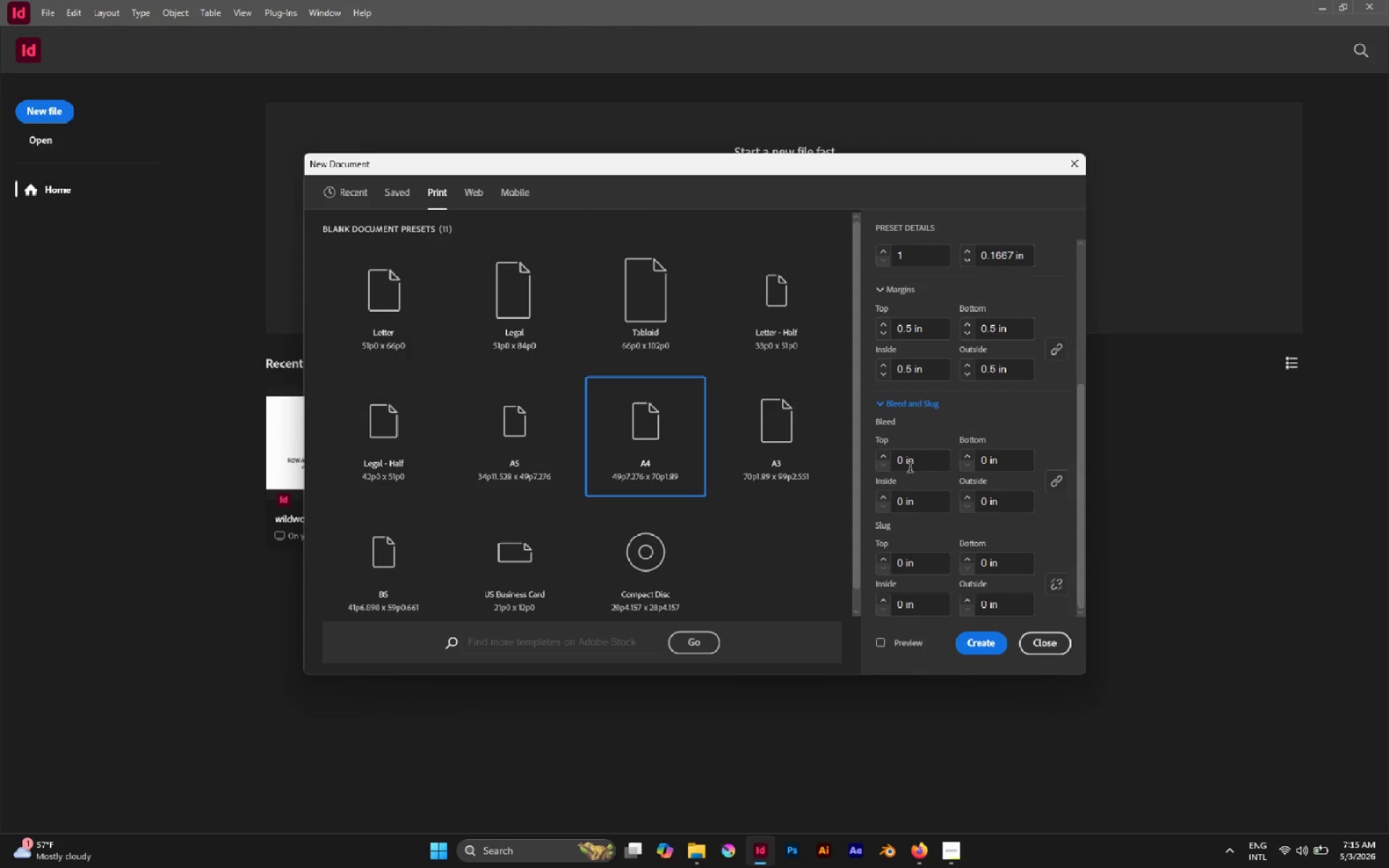 
left_click([905, 461])
 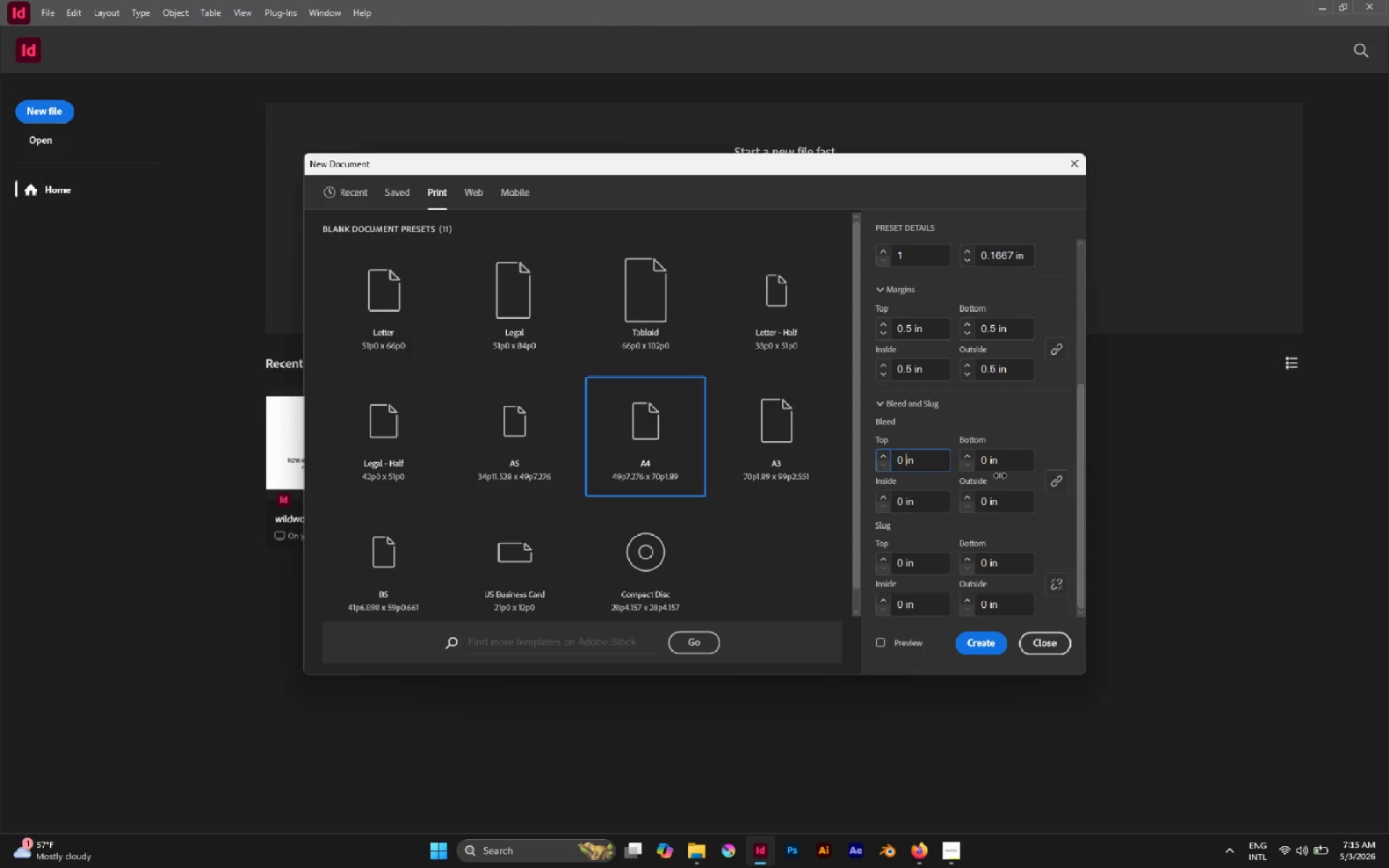 
type(.)
key(Backspace)
key(Backspace)
type(.125)
key(Tab)
 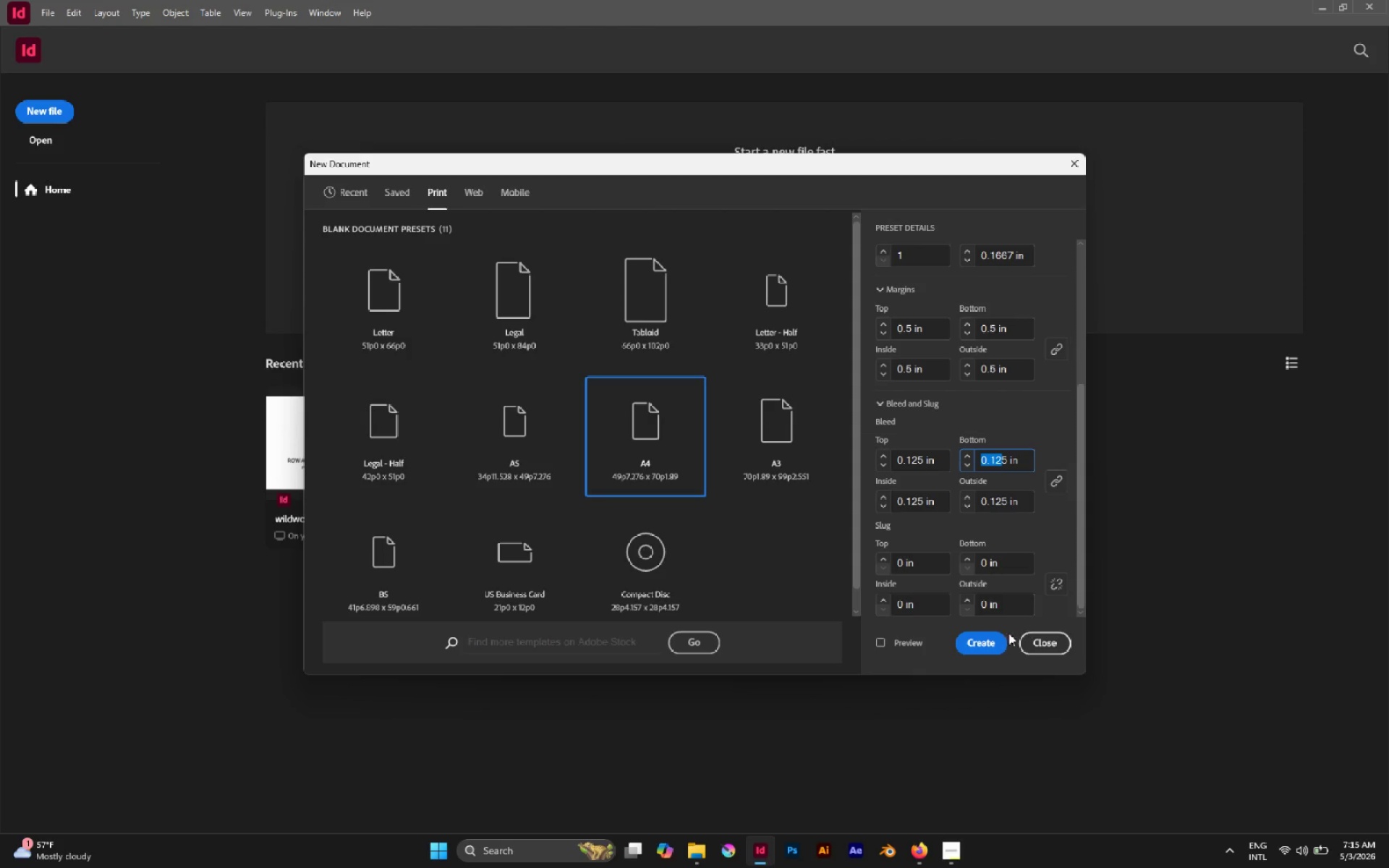 
left_click([989, 646])
 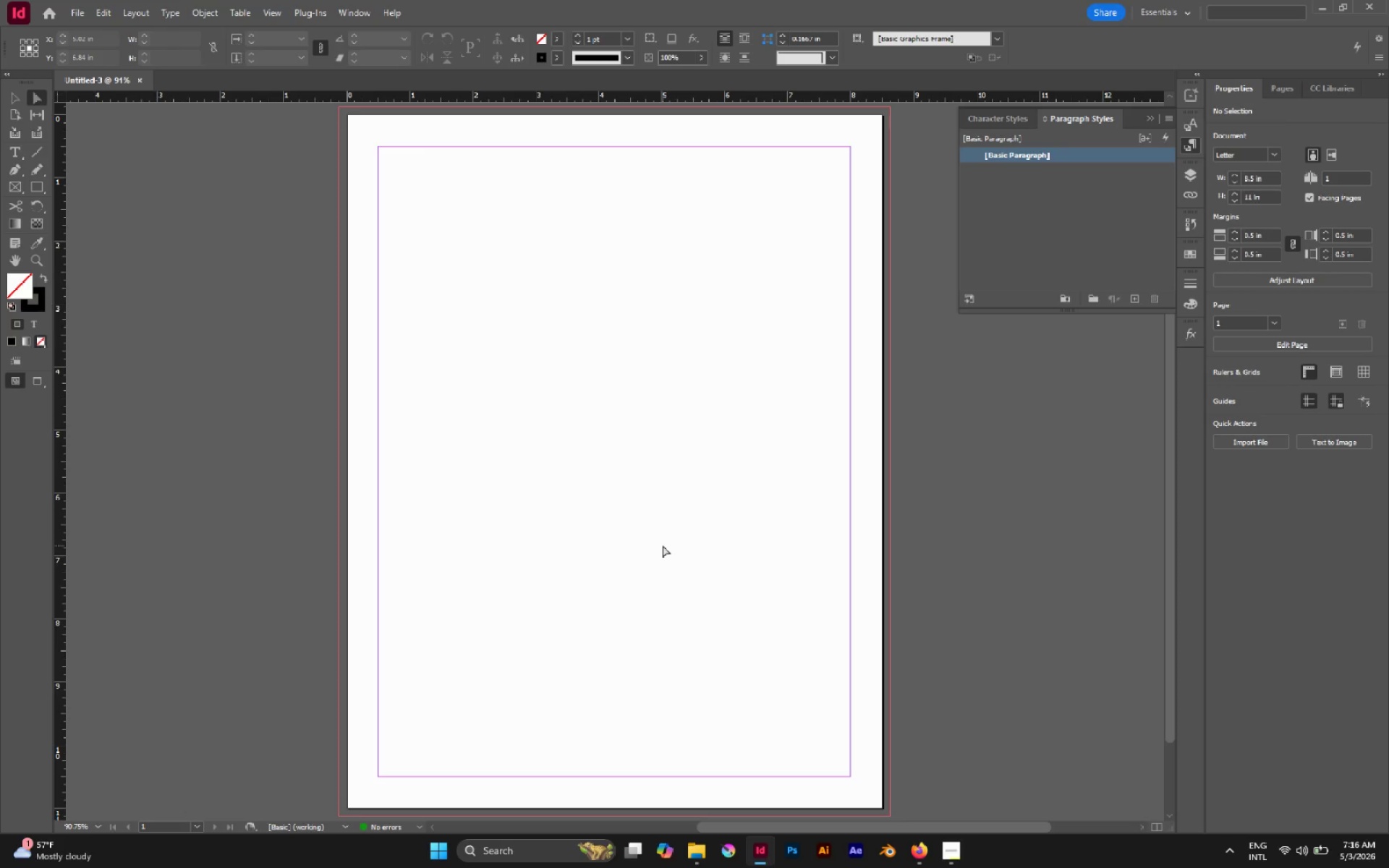 
wait(37.98)
 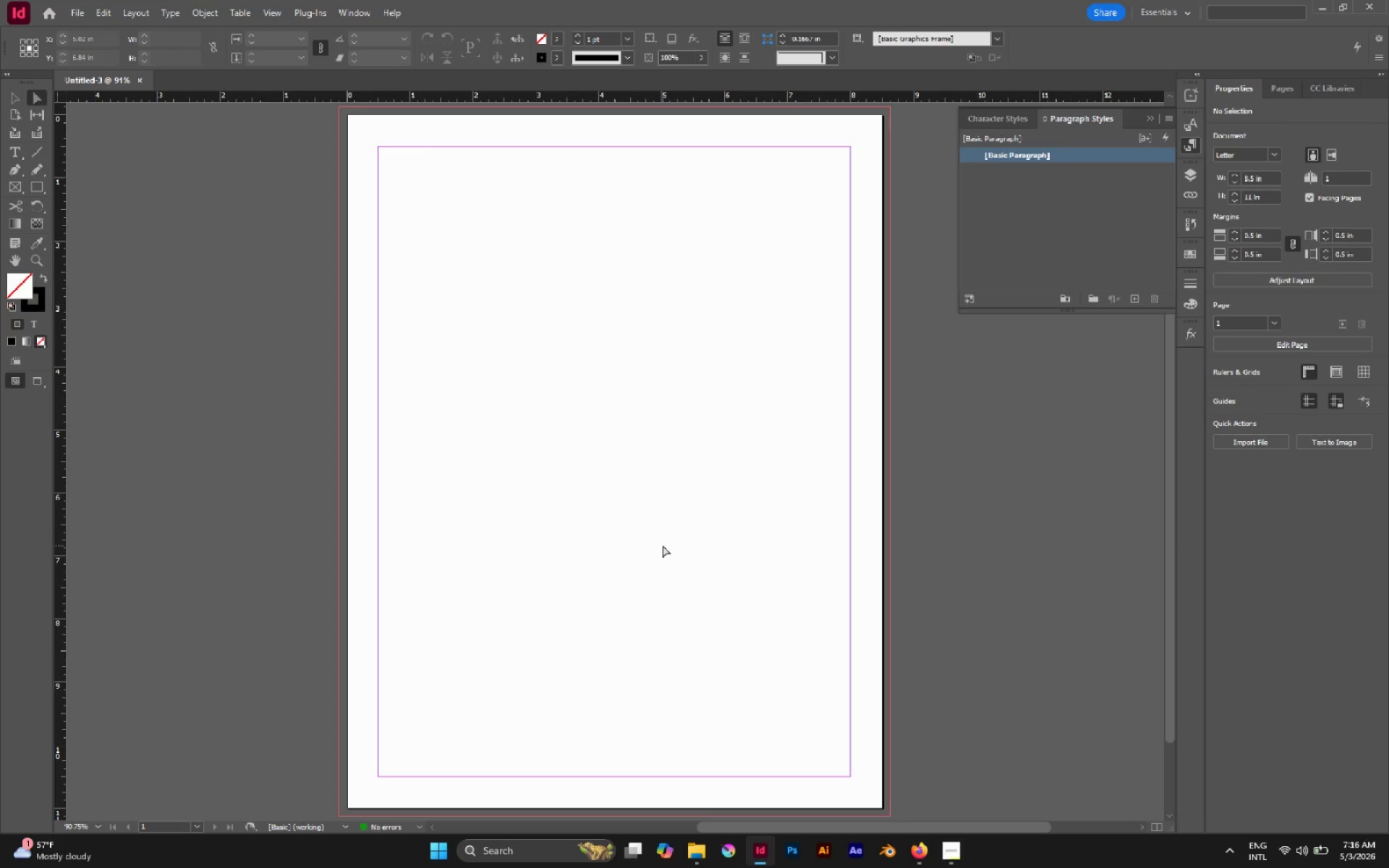 
left_click([955, 844])